 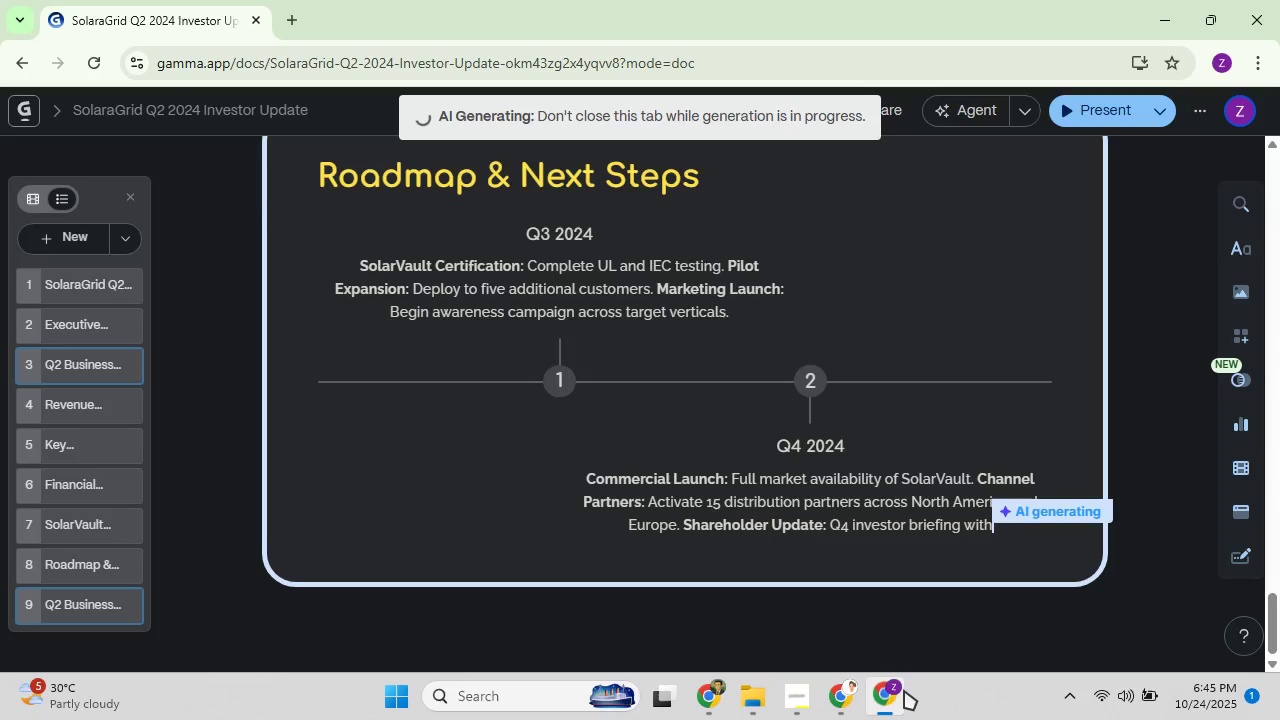 
scroll: coordinate [580, 333], scroll_direction: up, amount: 8.0
 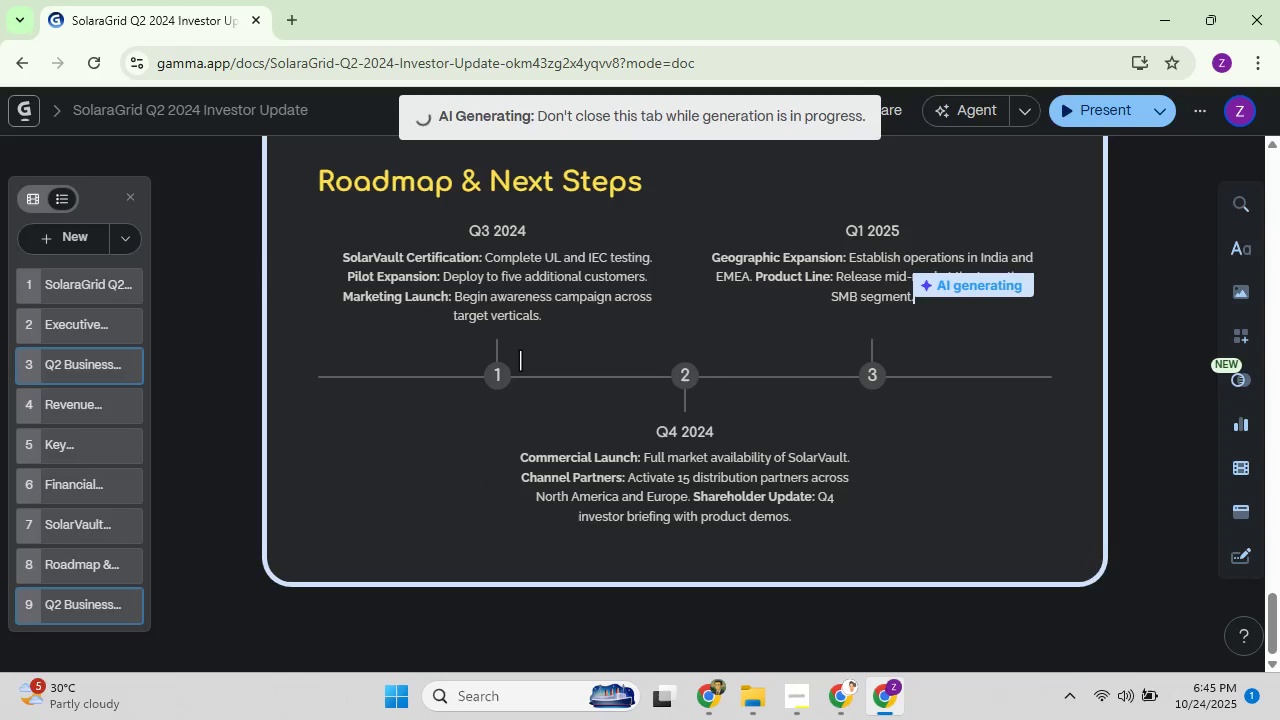 
wait(7.74)
 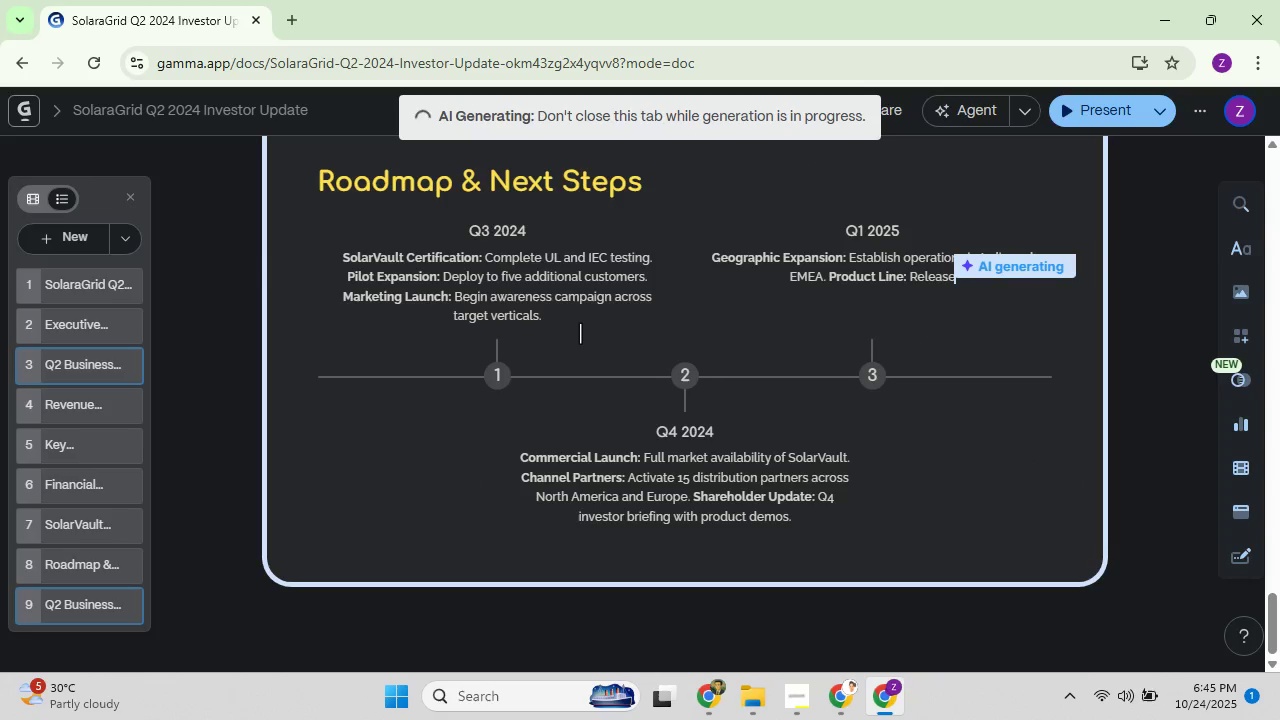 
left_click([718, 702])
 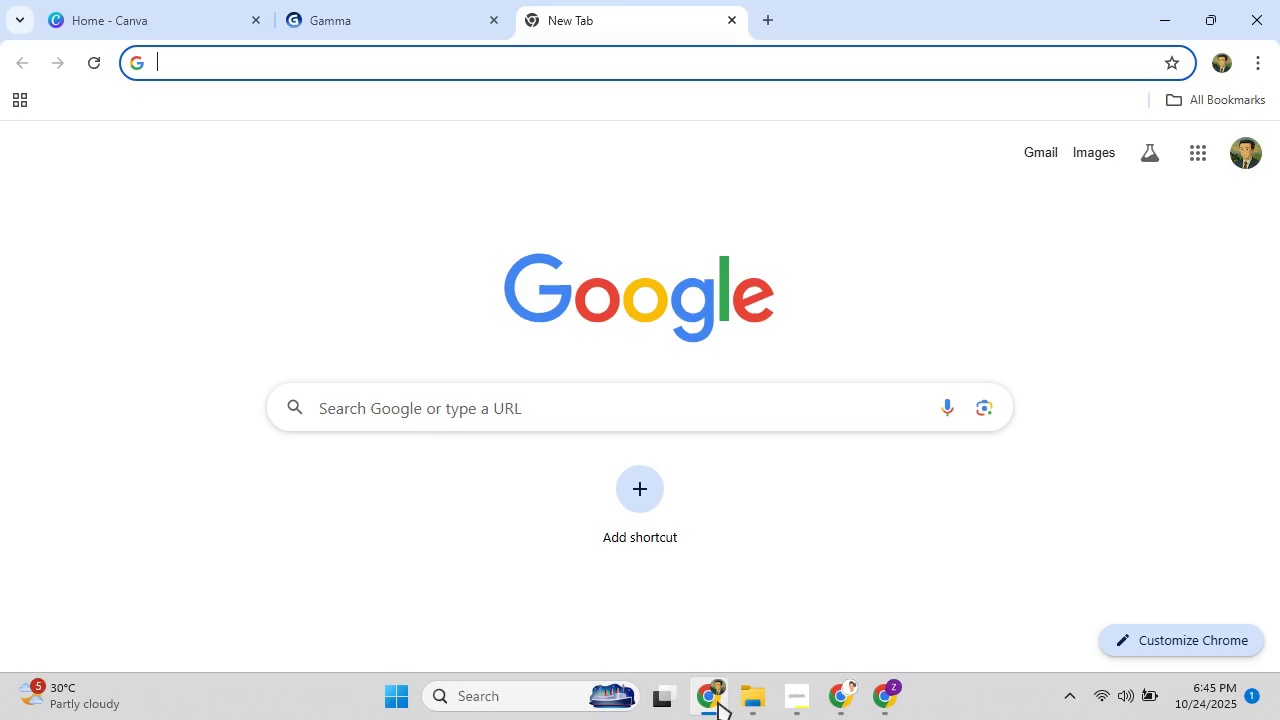 
left_click([718, 702])
 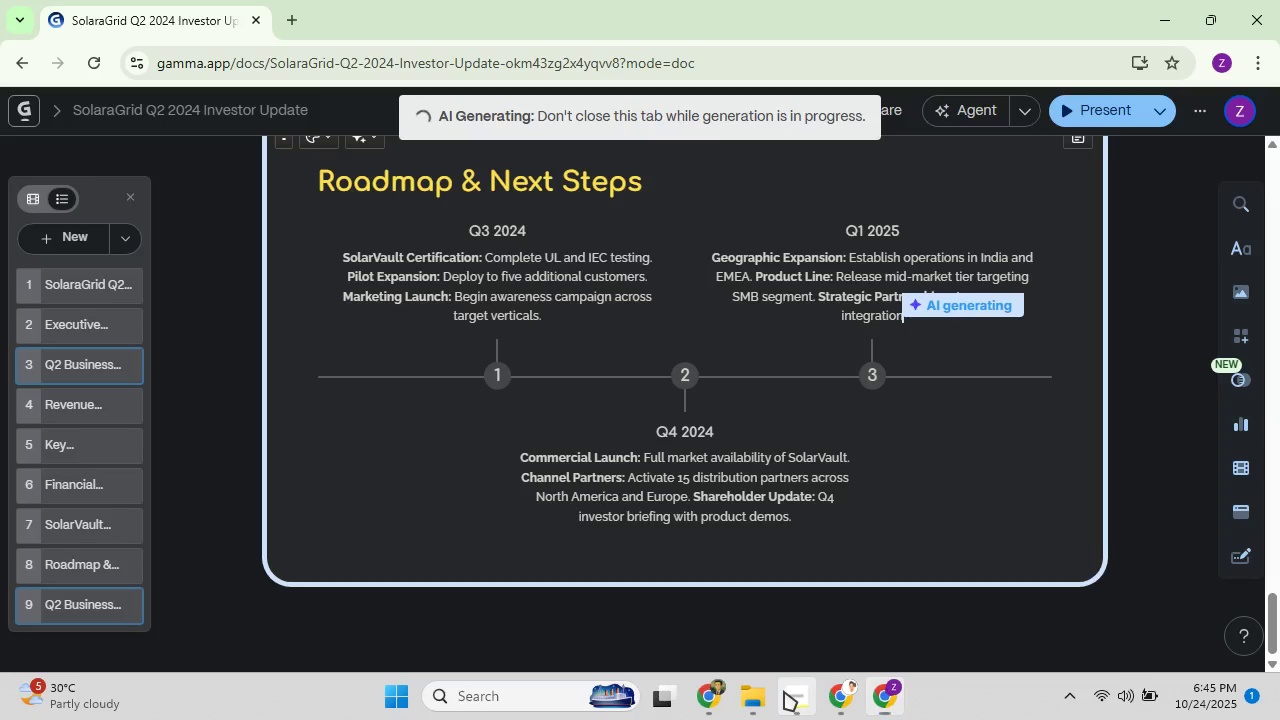 
left_click([784, 691])
 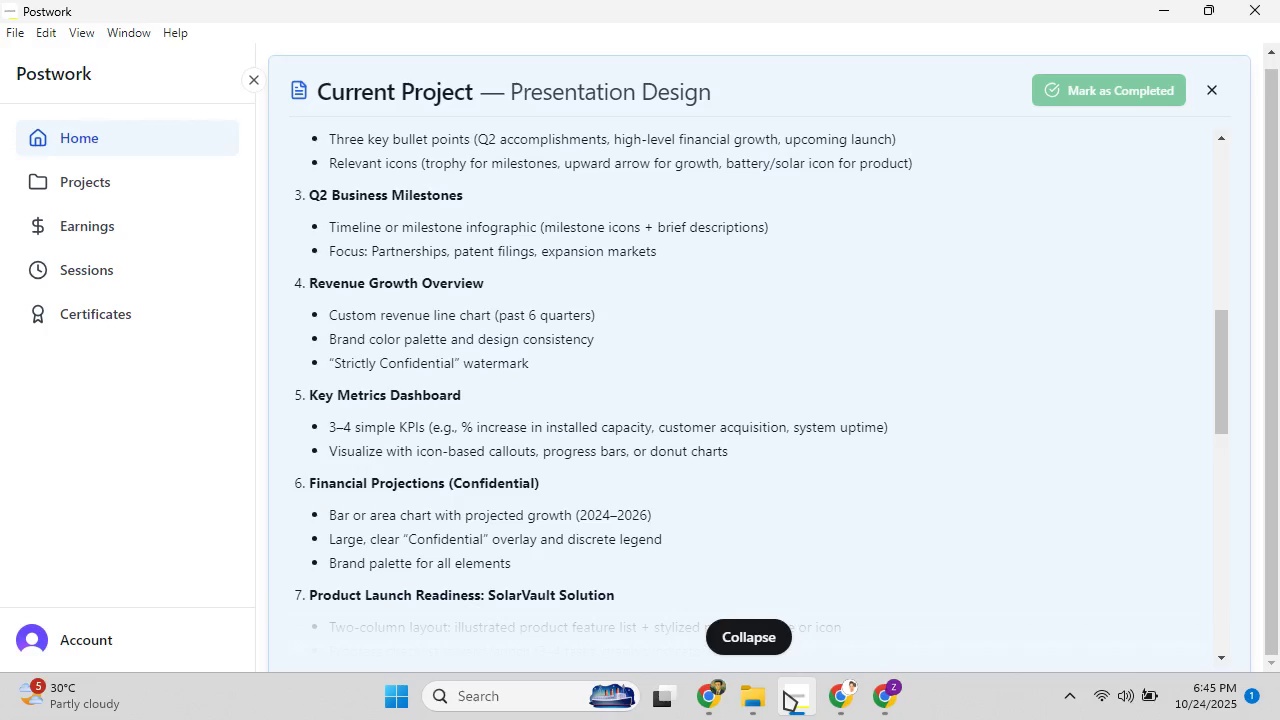 
left_click([784, 691])
 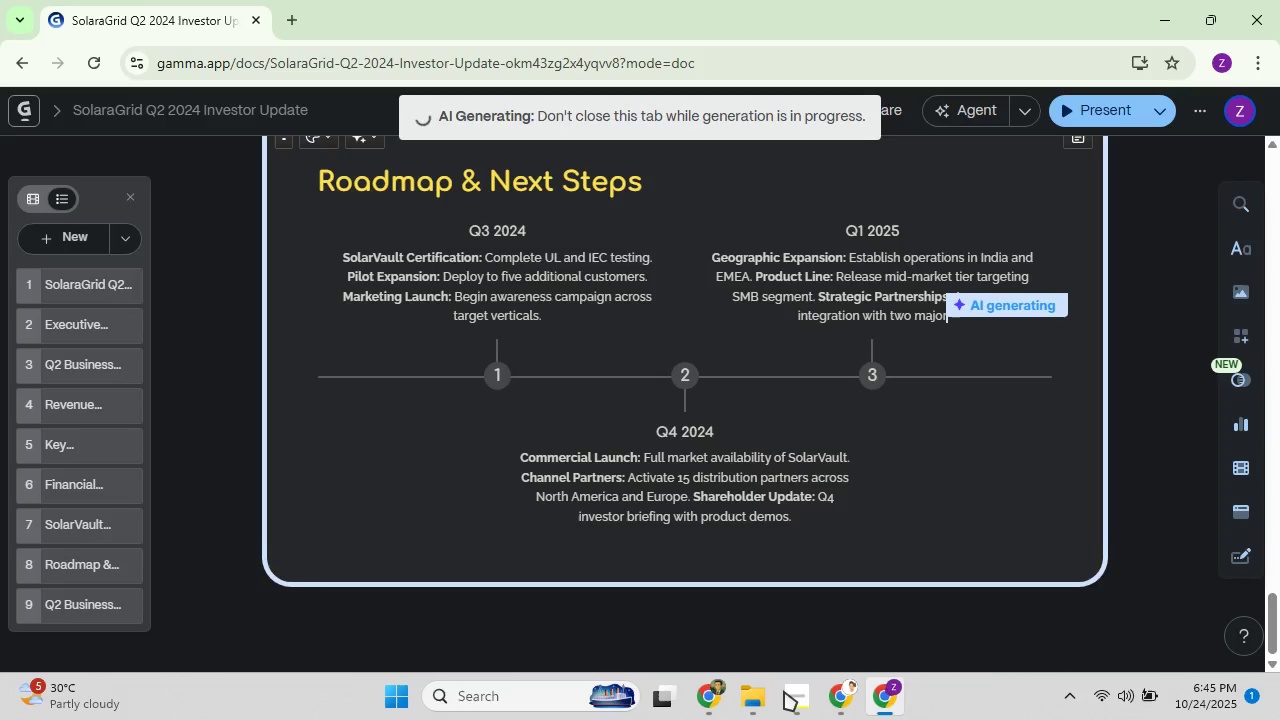 
left_click([784, 691])